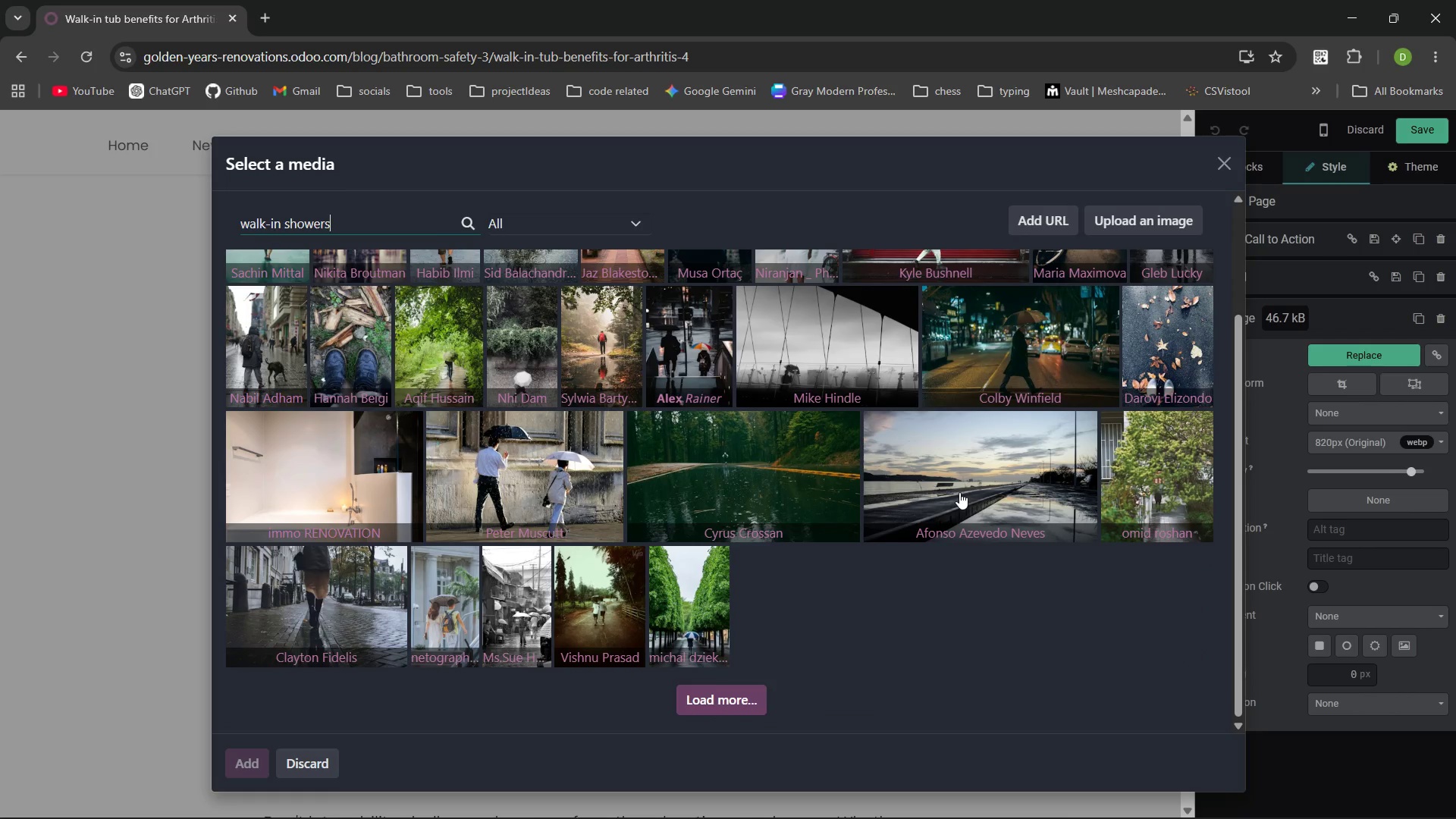 
wait(6.38)
 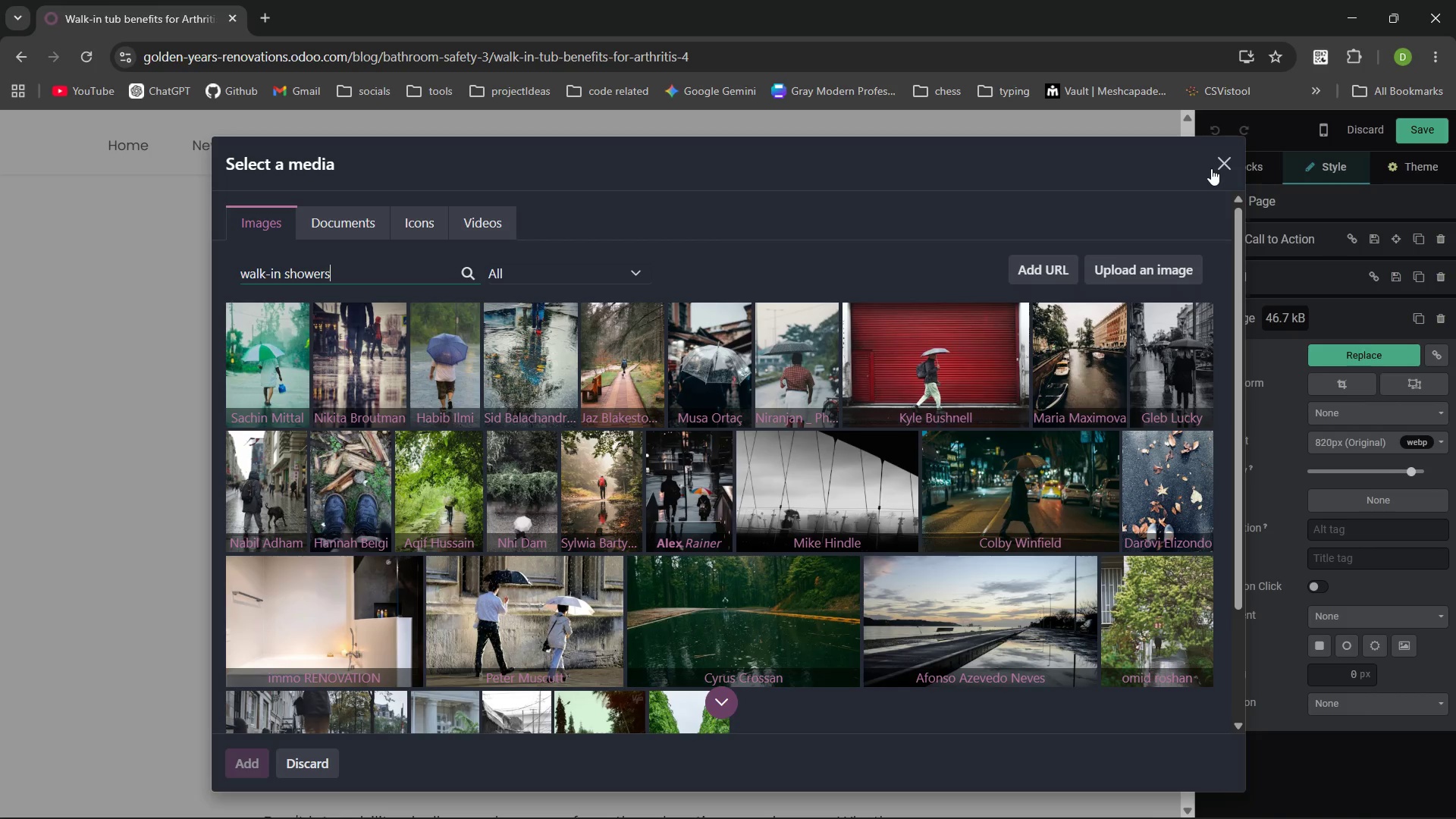 
key(Backspace)
 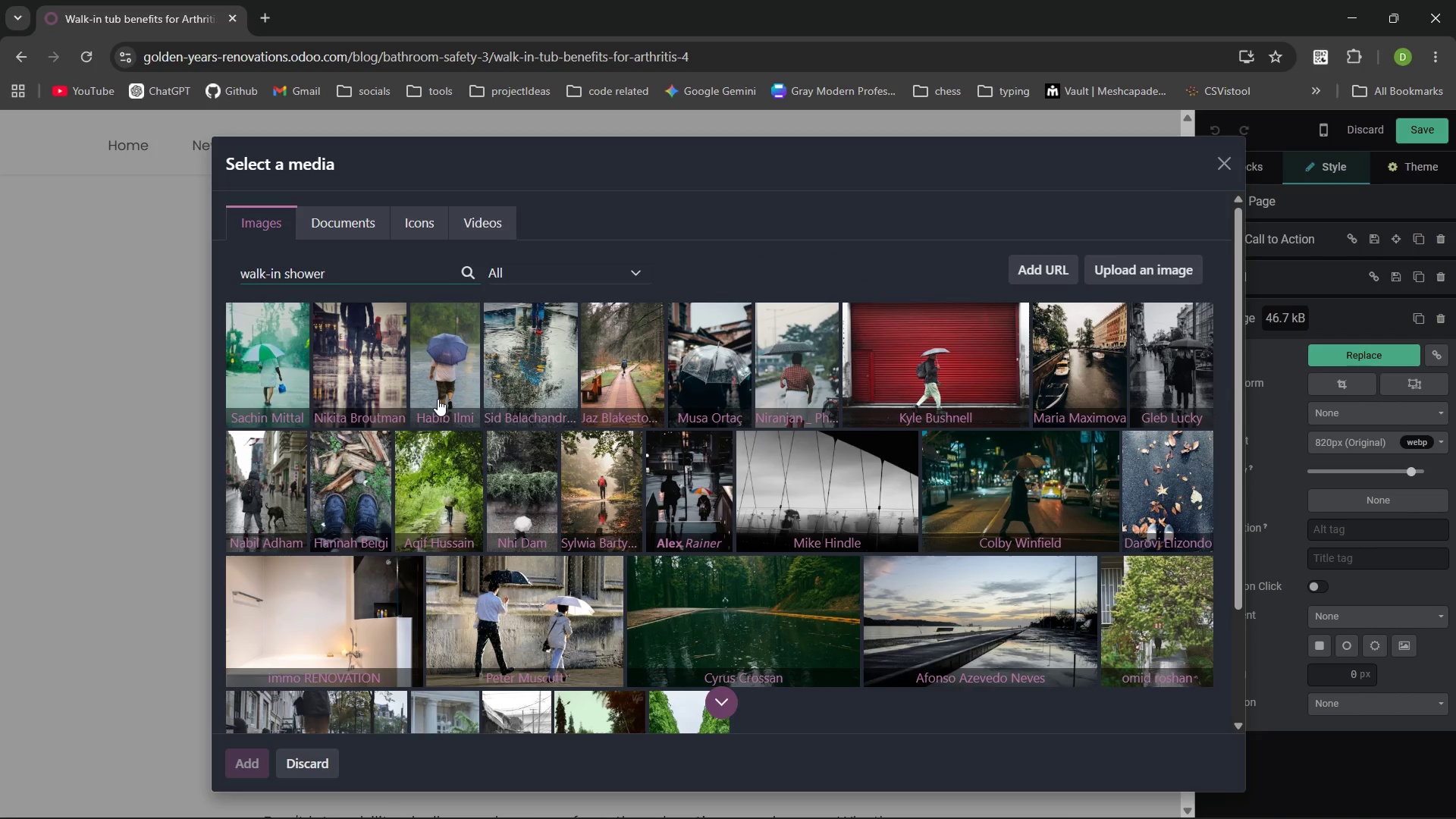 
key(Enter)
 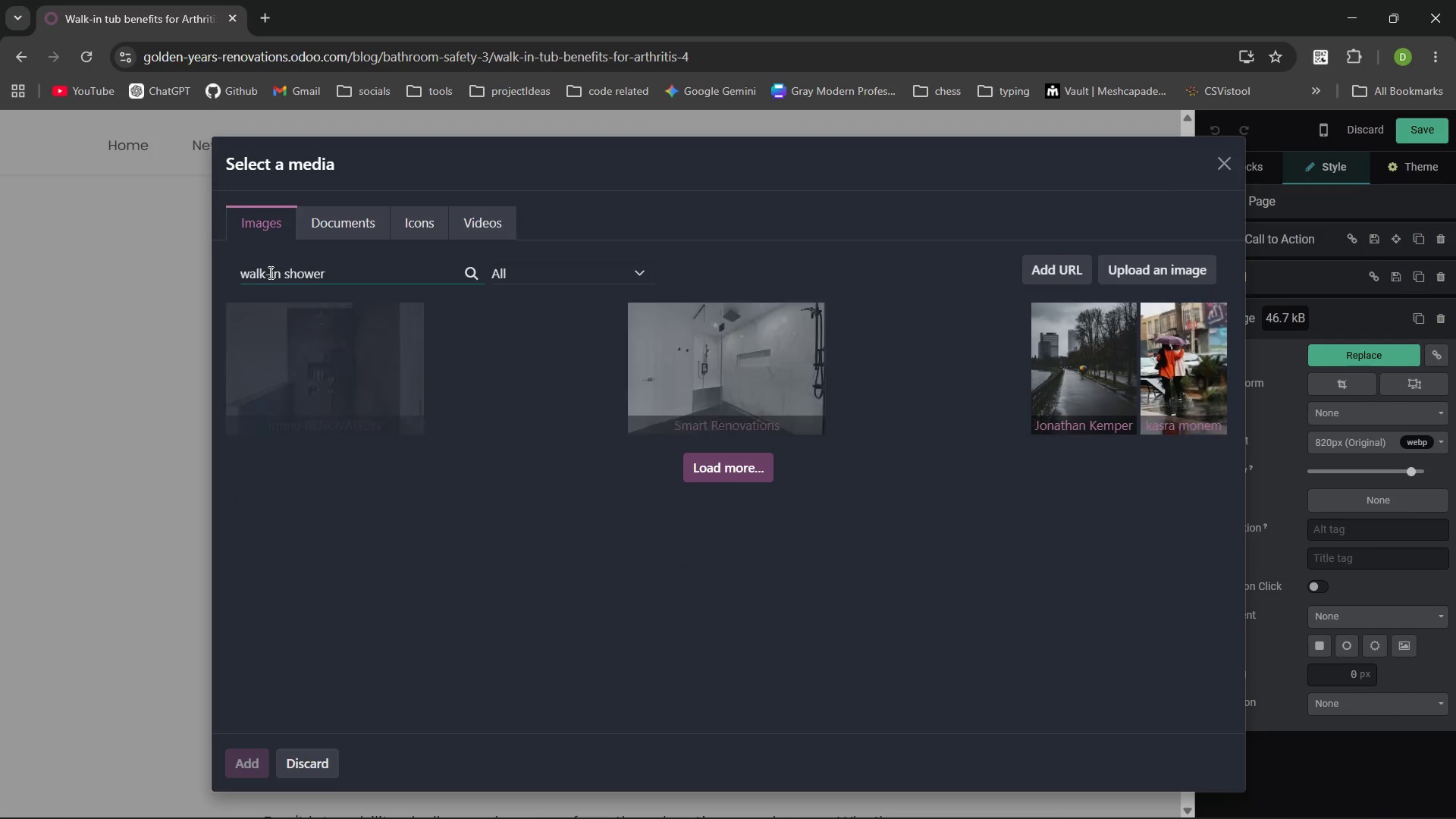 
wait(6.99)
 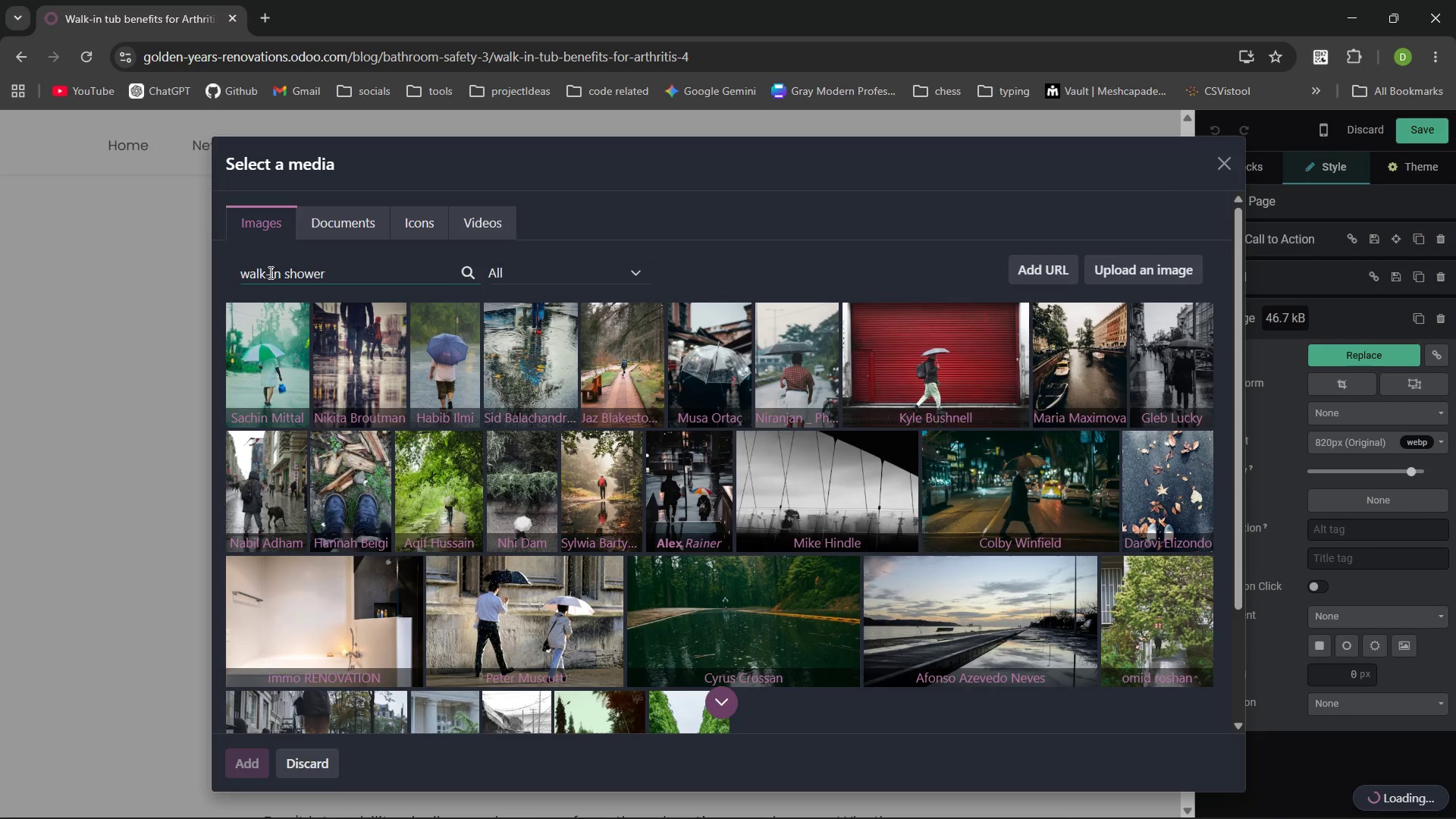 
left_click([269, 272])
 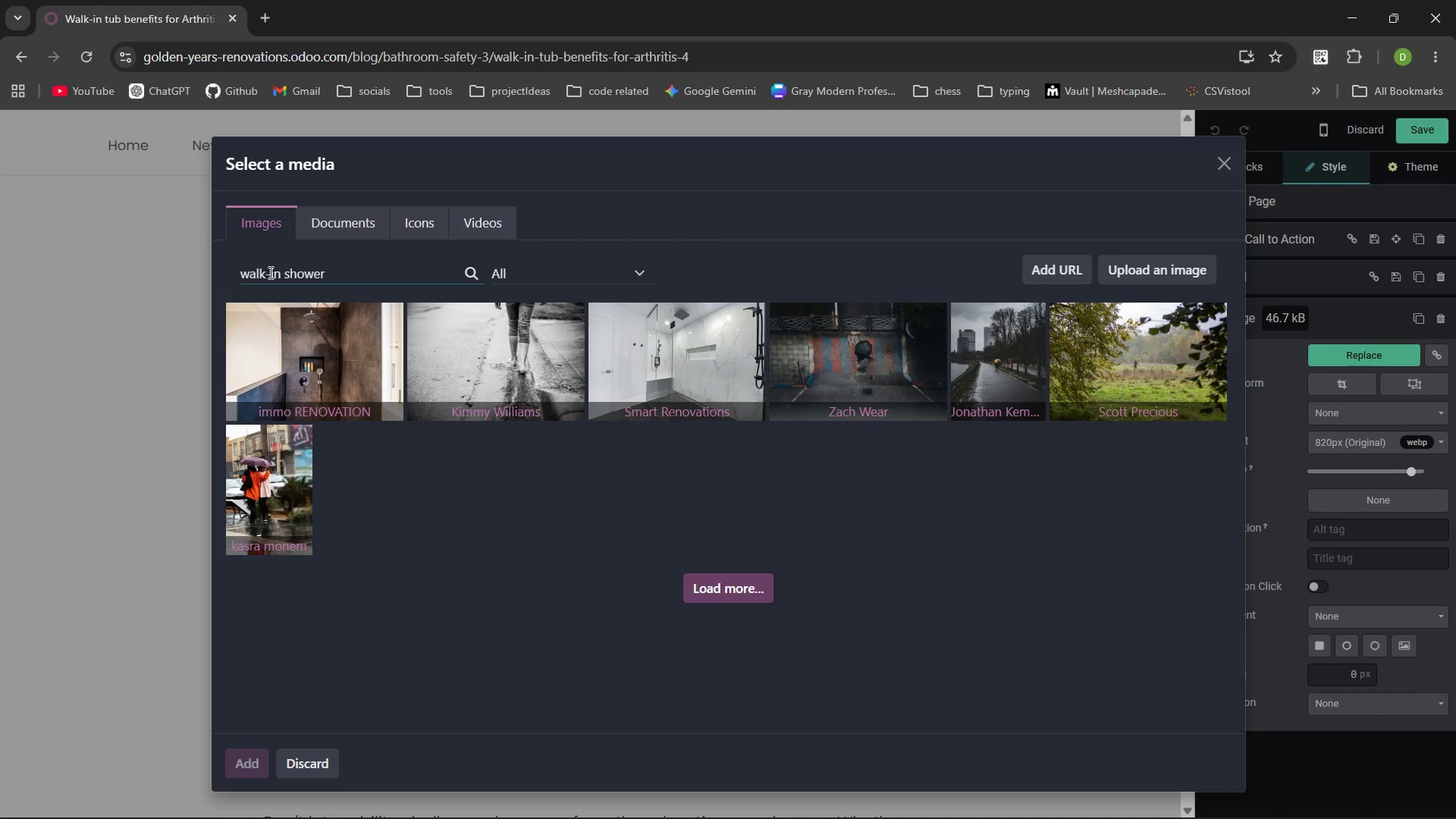 
key(Backspace)
 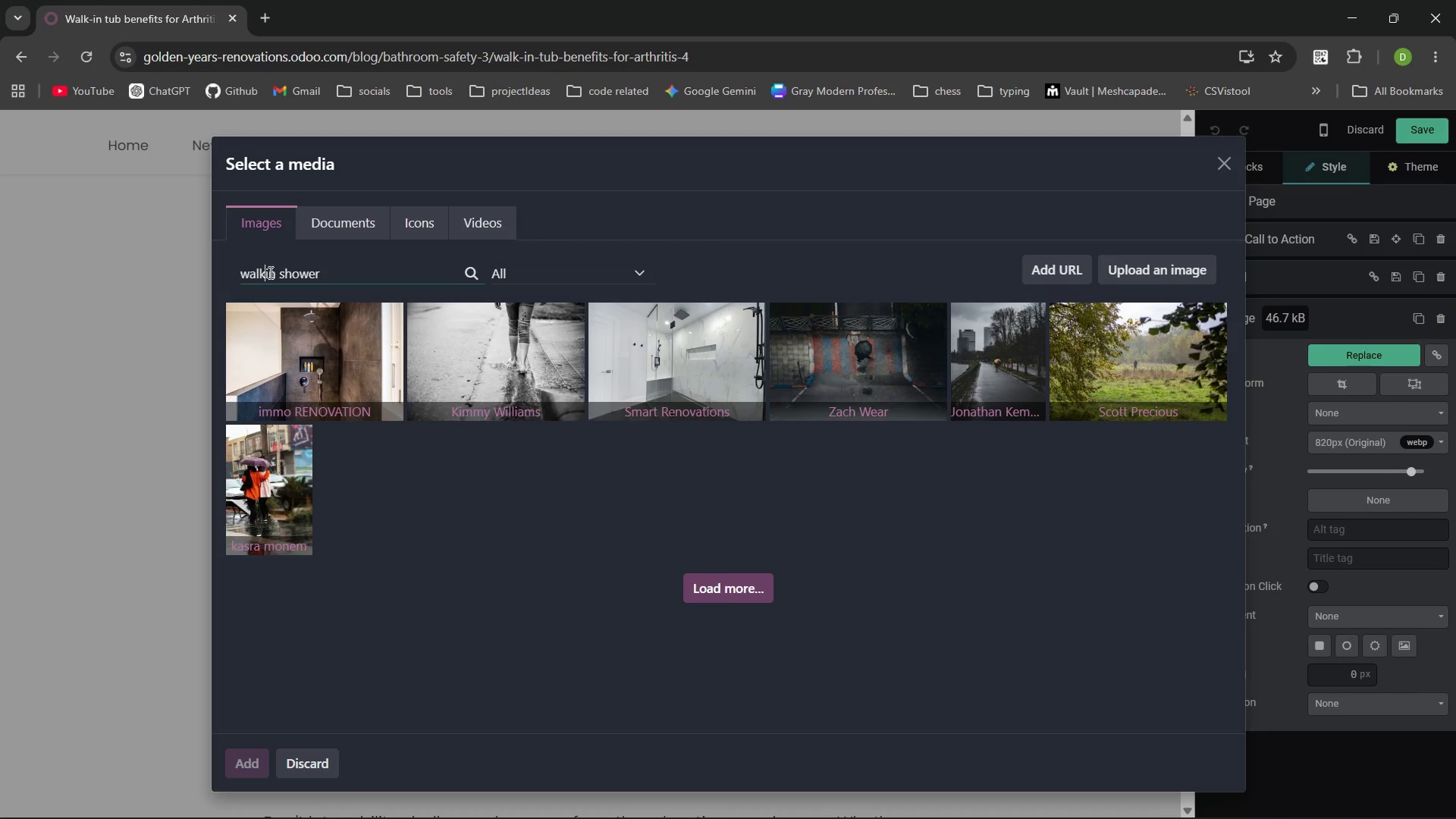 
key(Space)
 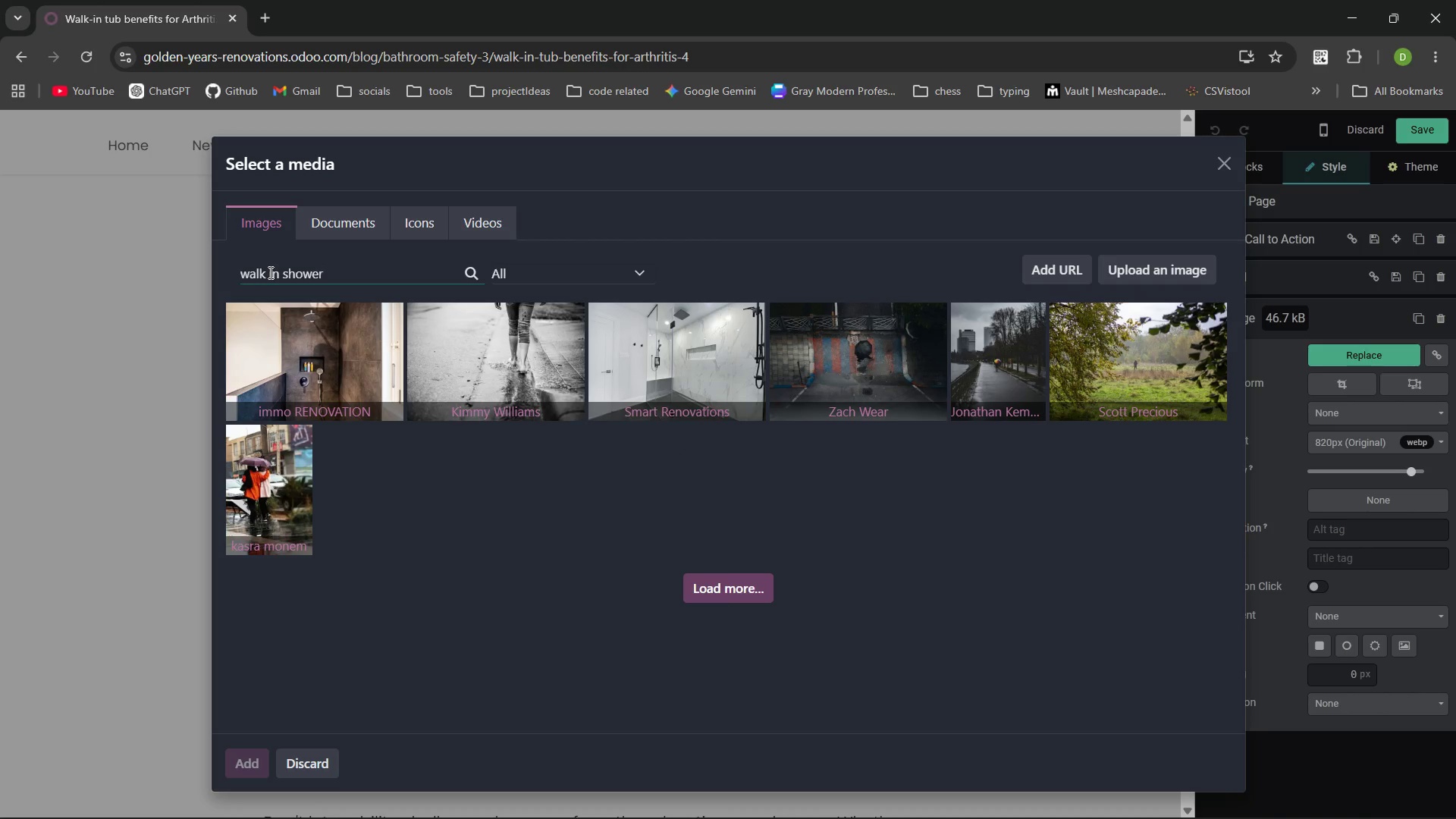 
key(Enter)
 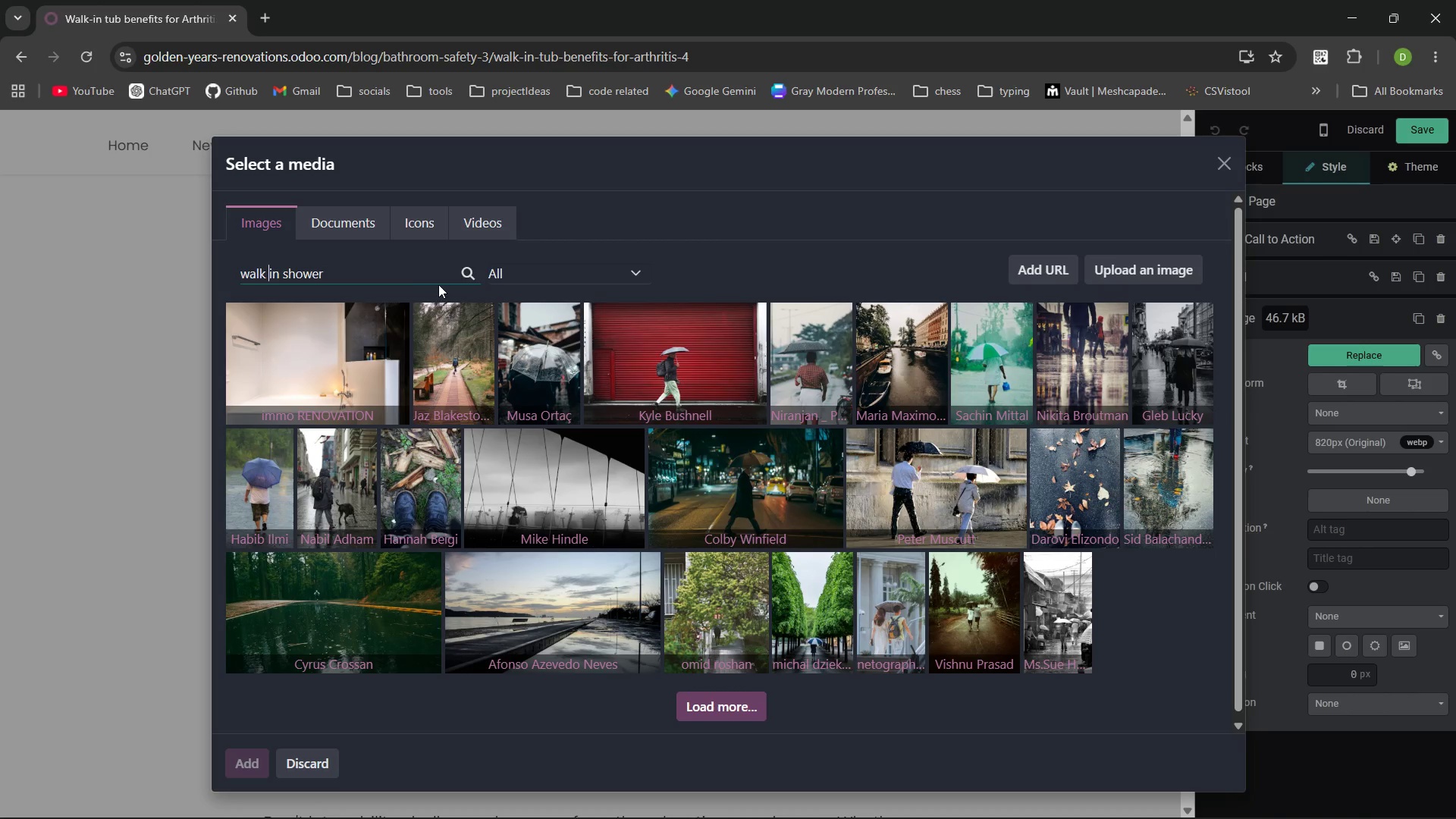 
wait(7.75)
 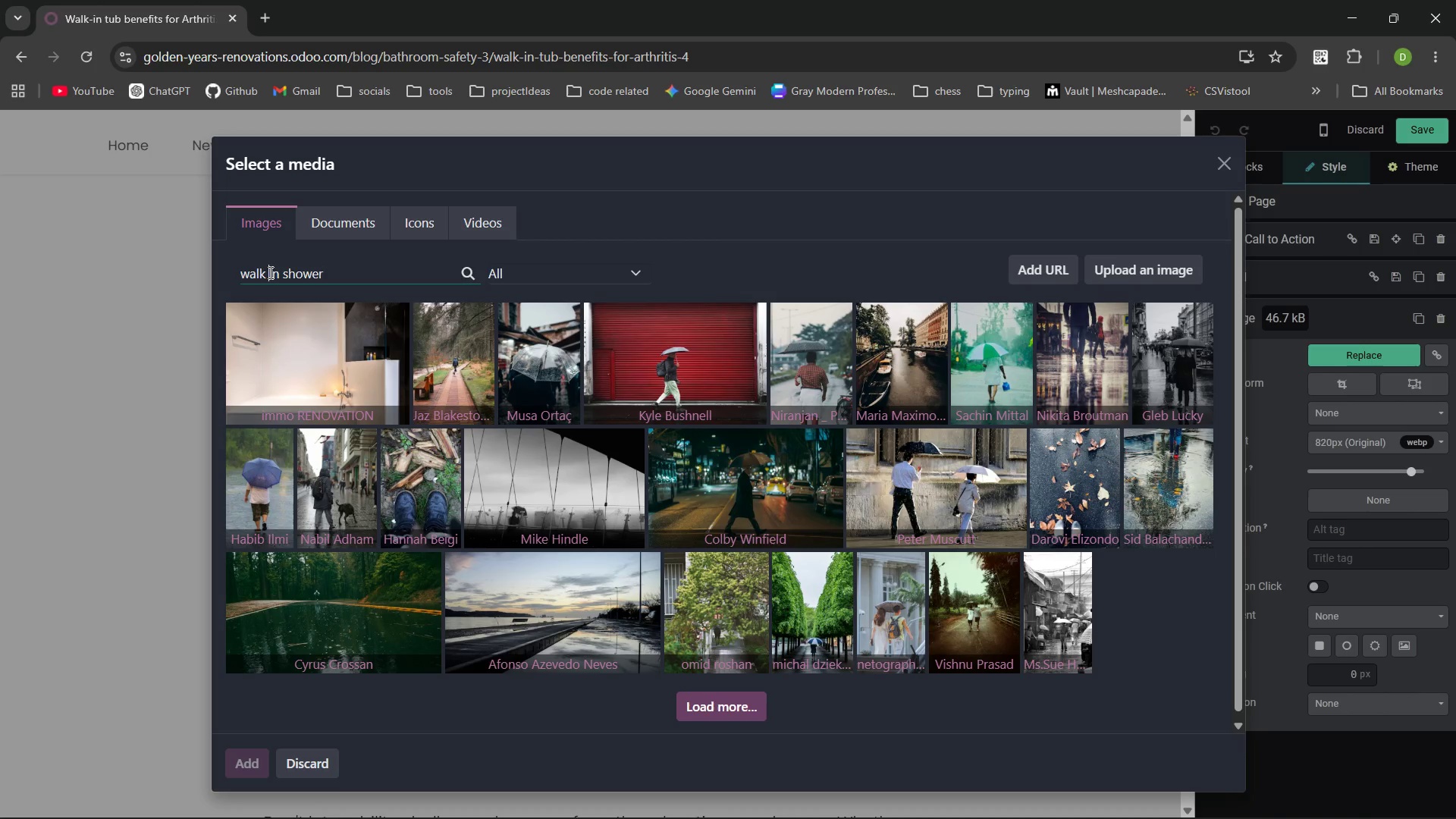 
key(Enter)
 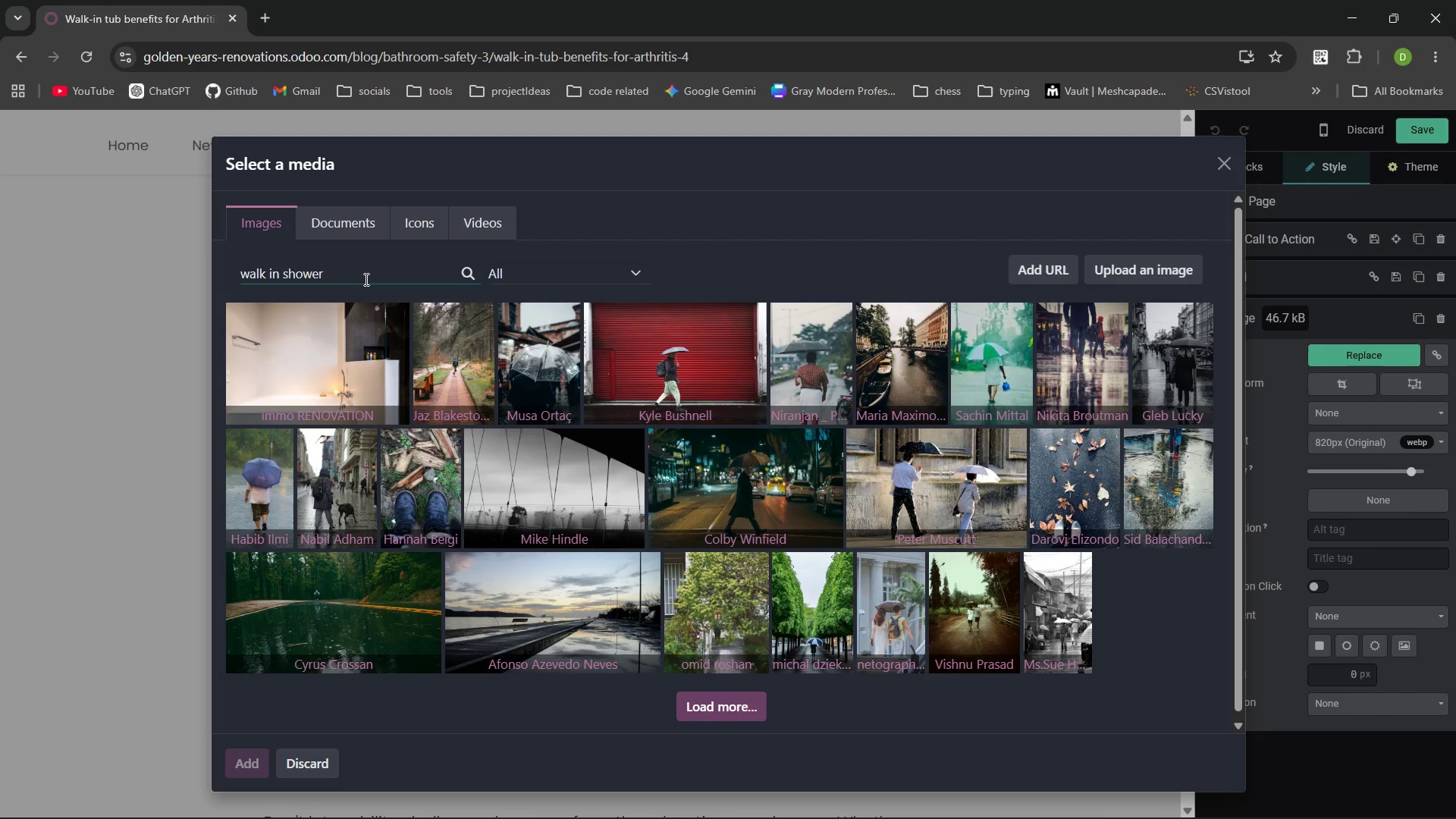 
key(Backspace)
 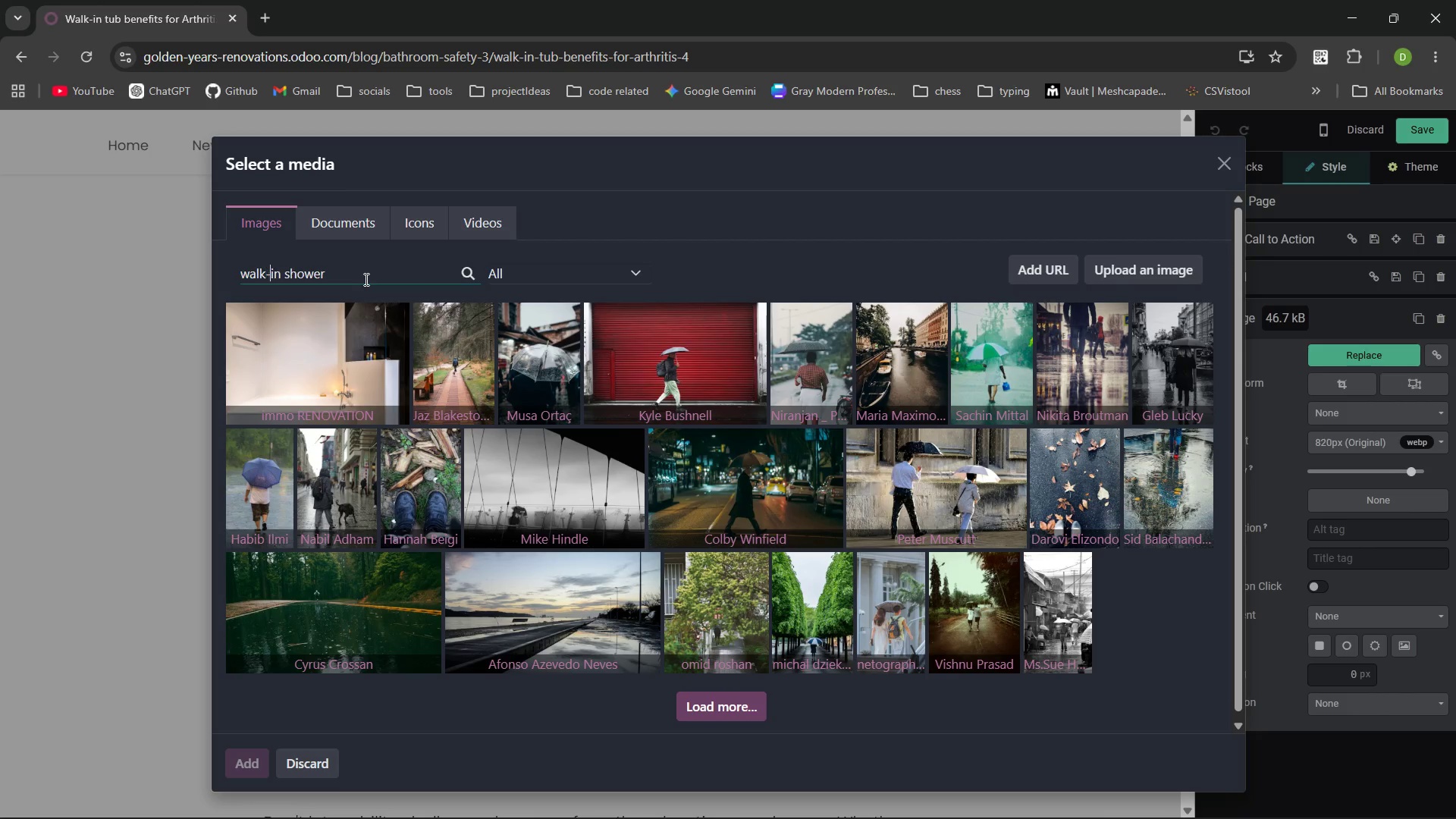 
key(Minus)
 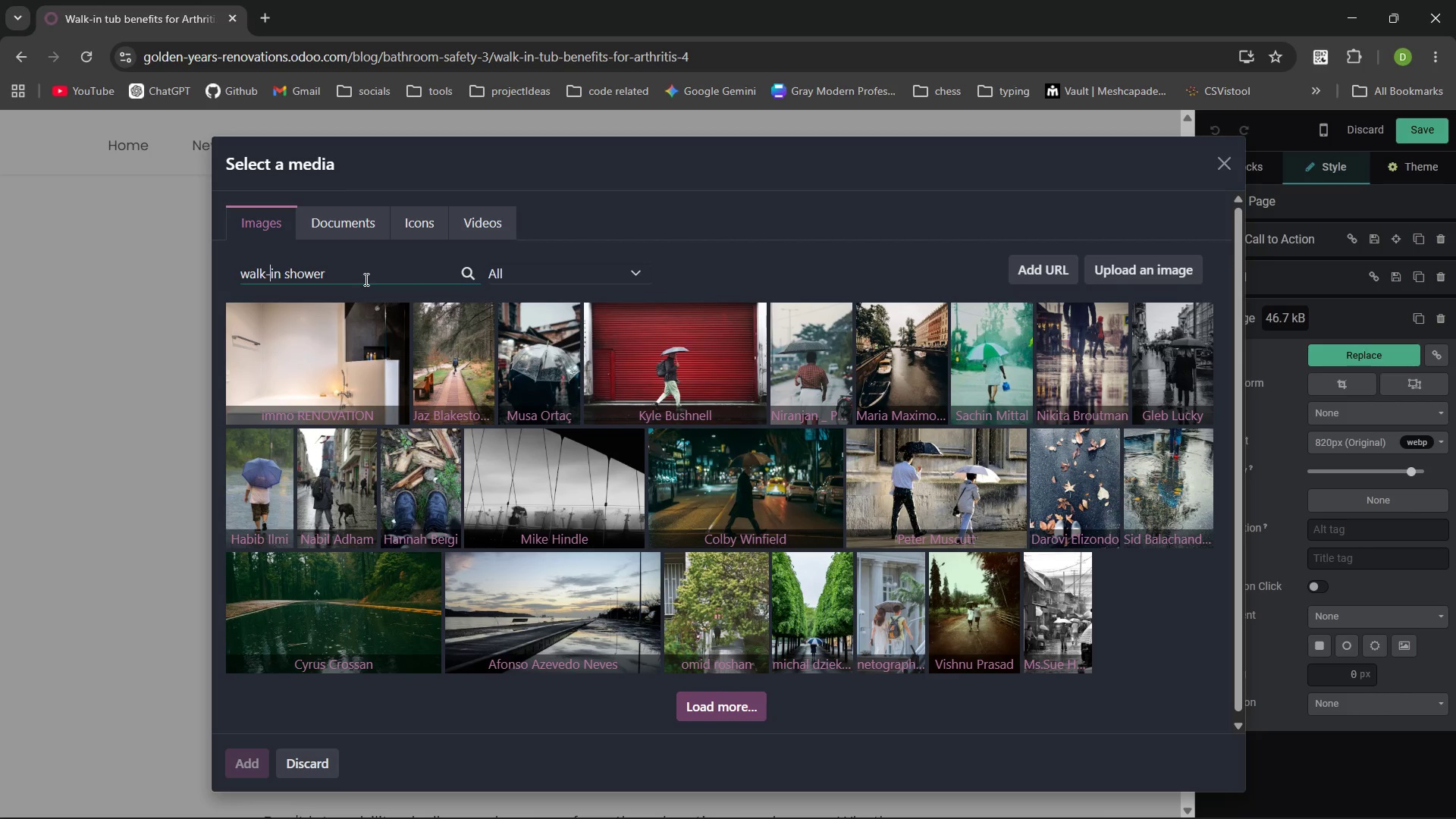 
key(Enter)
 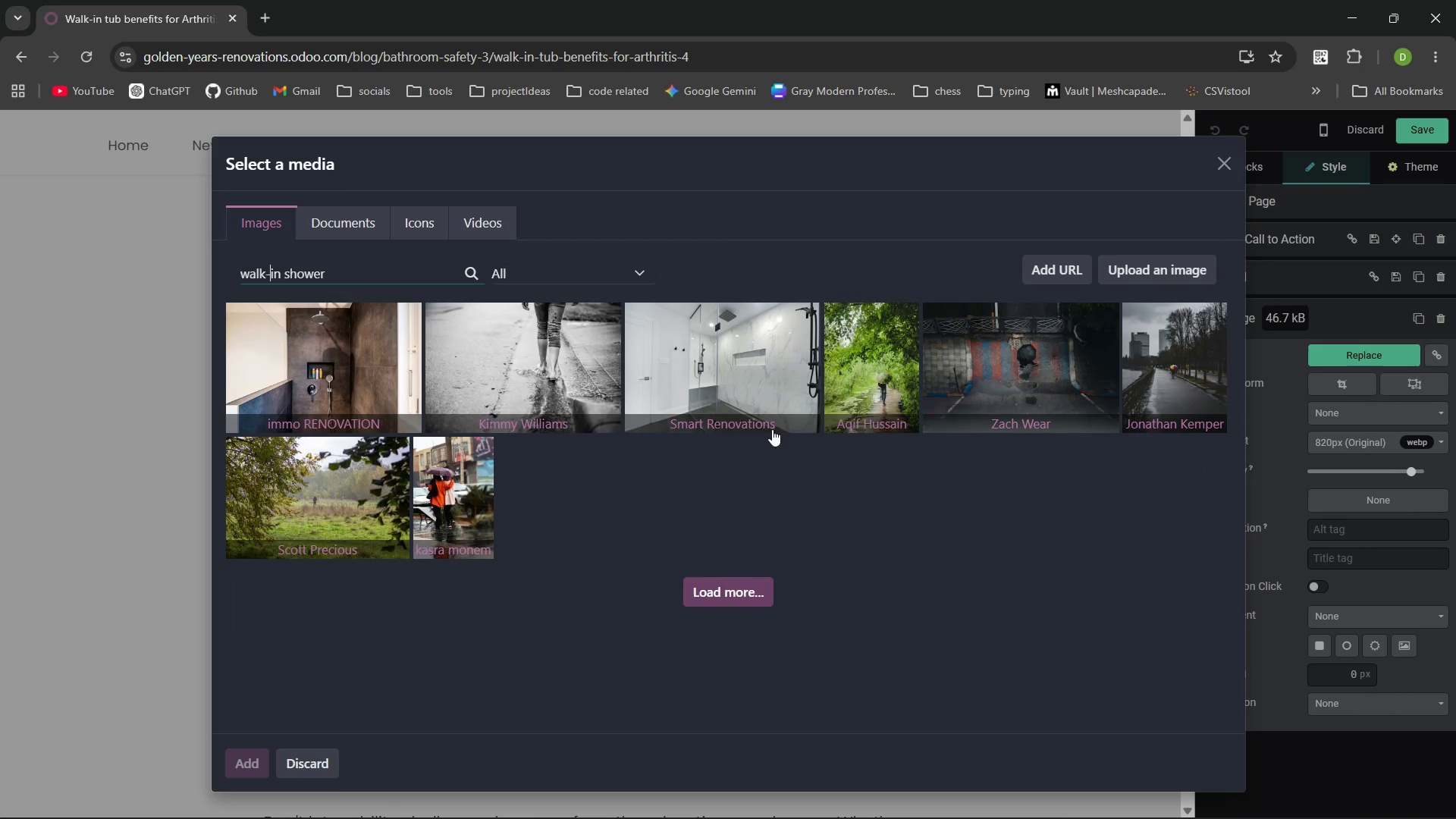 
left_click([733, 381])
 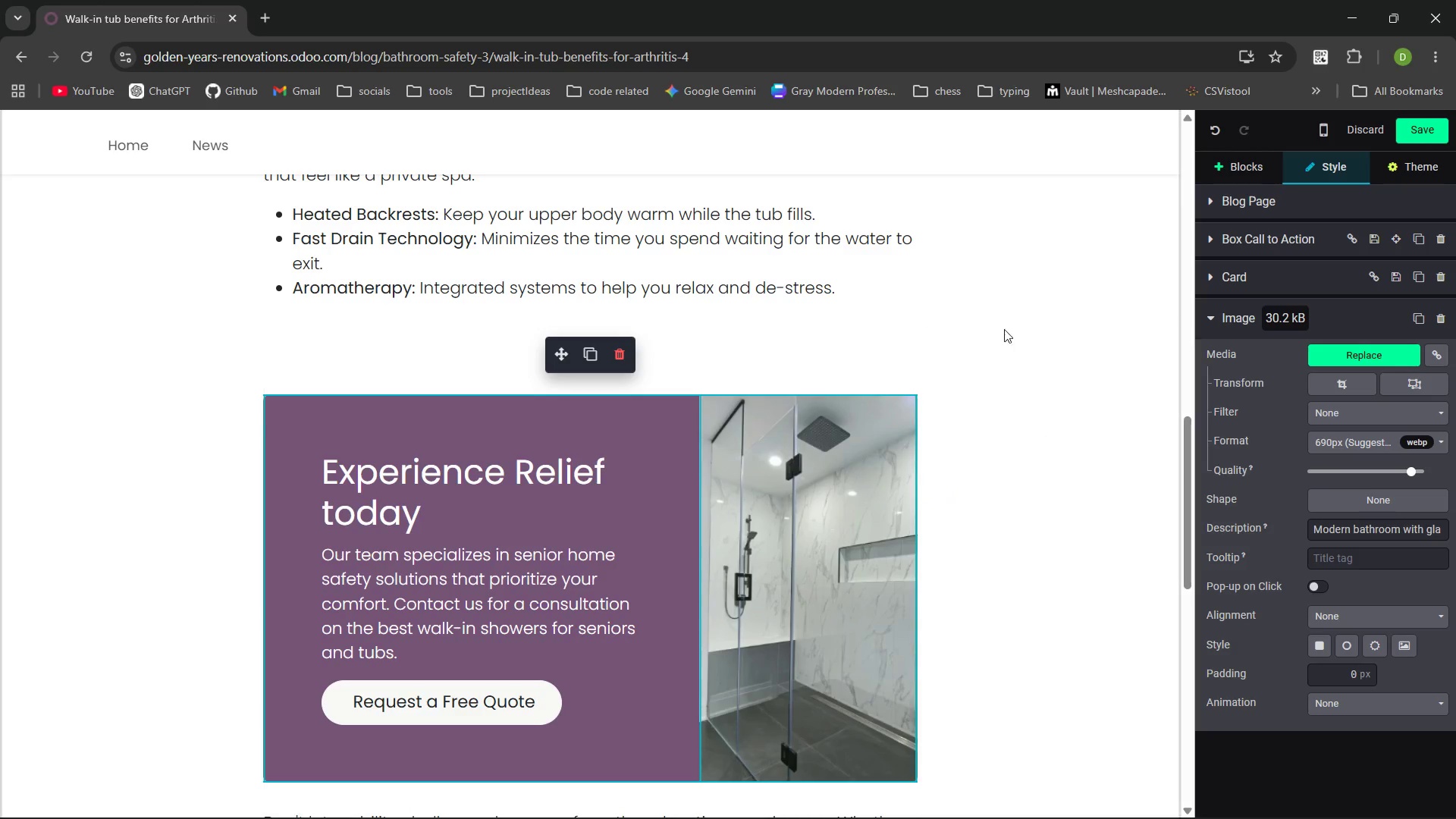 
wait(13.36)
 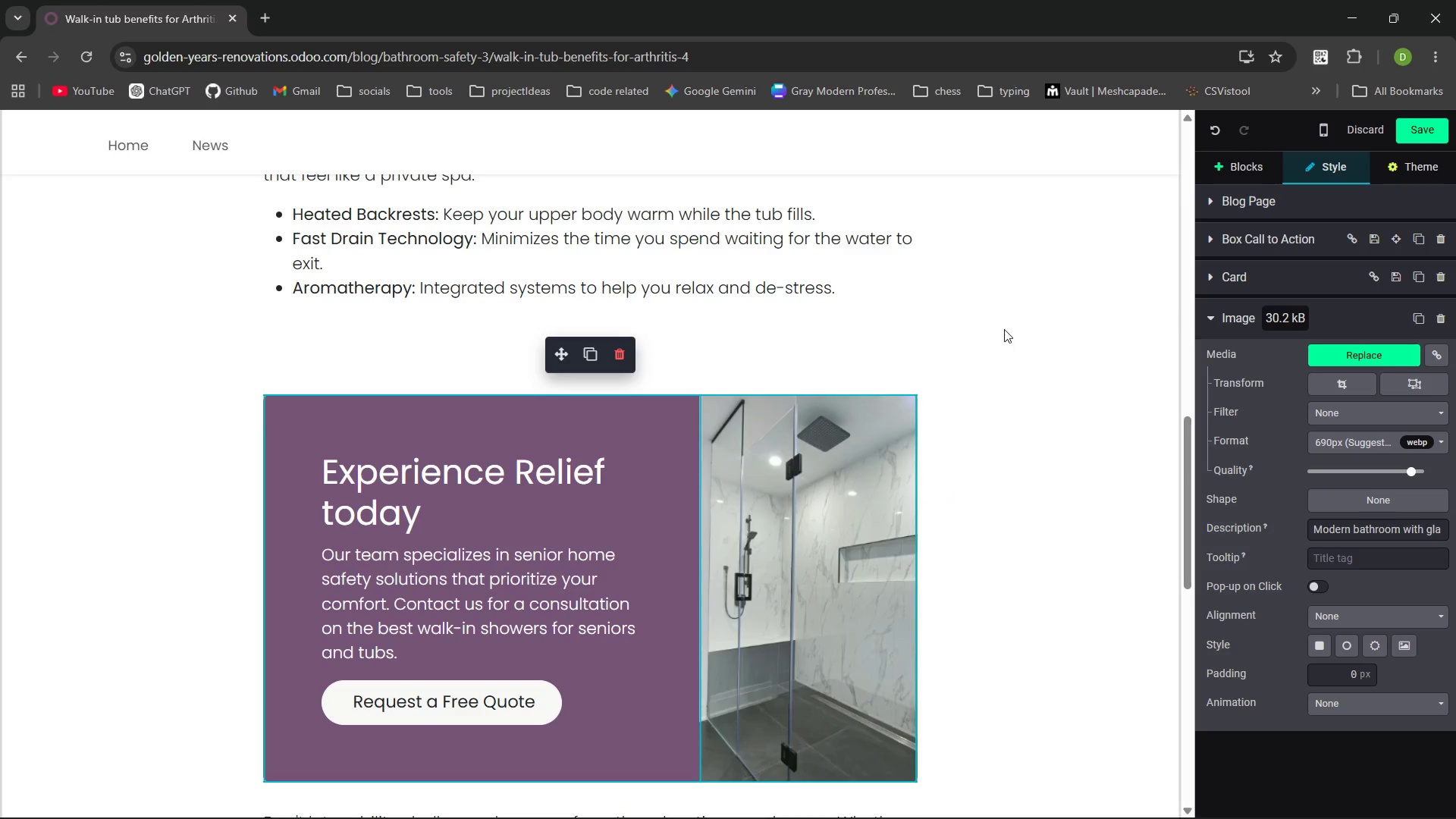 
left_click([1005, 466])
 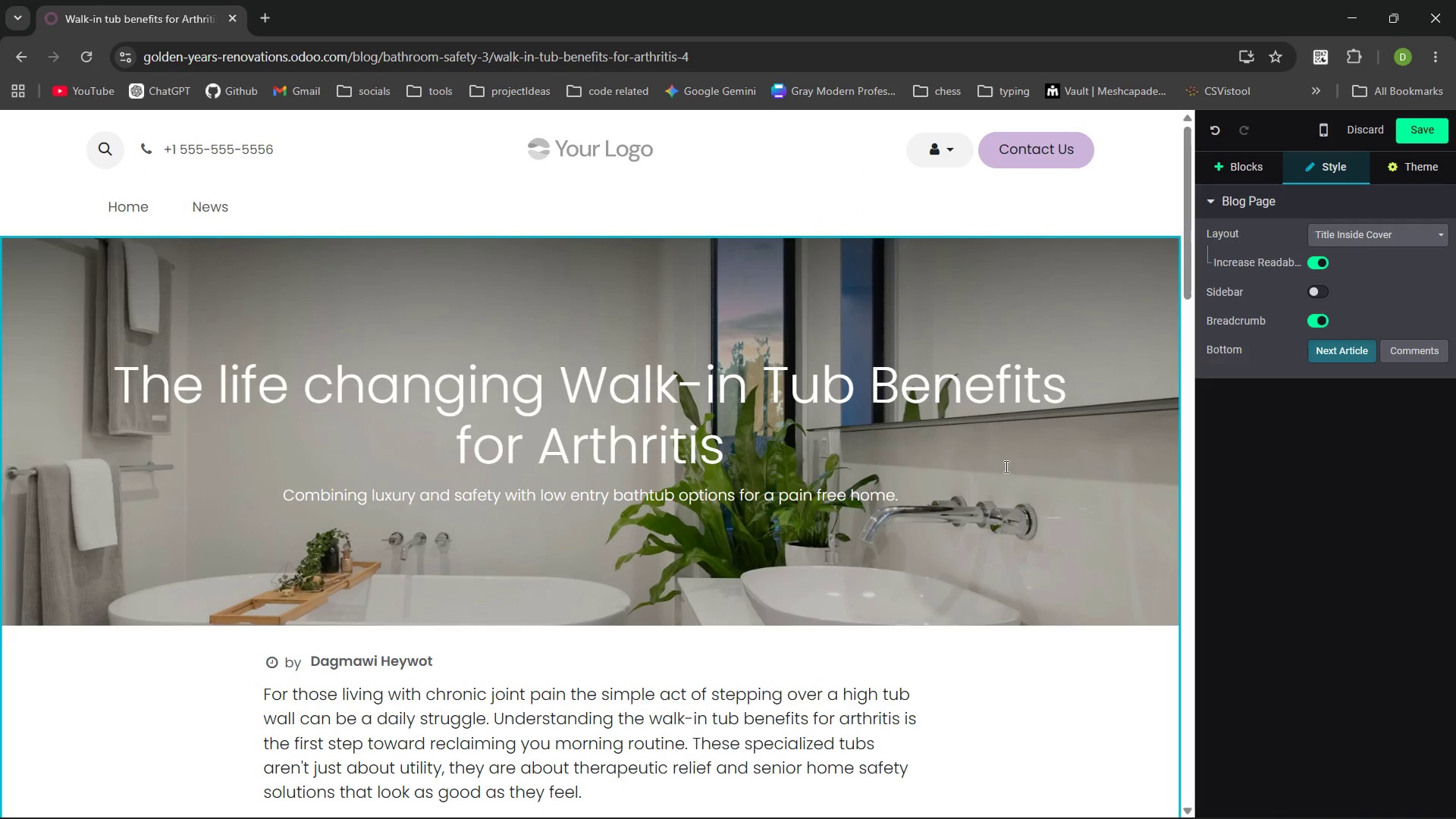 
left_click([1418, 123])
 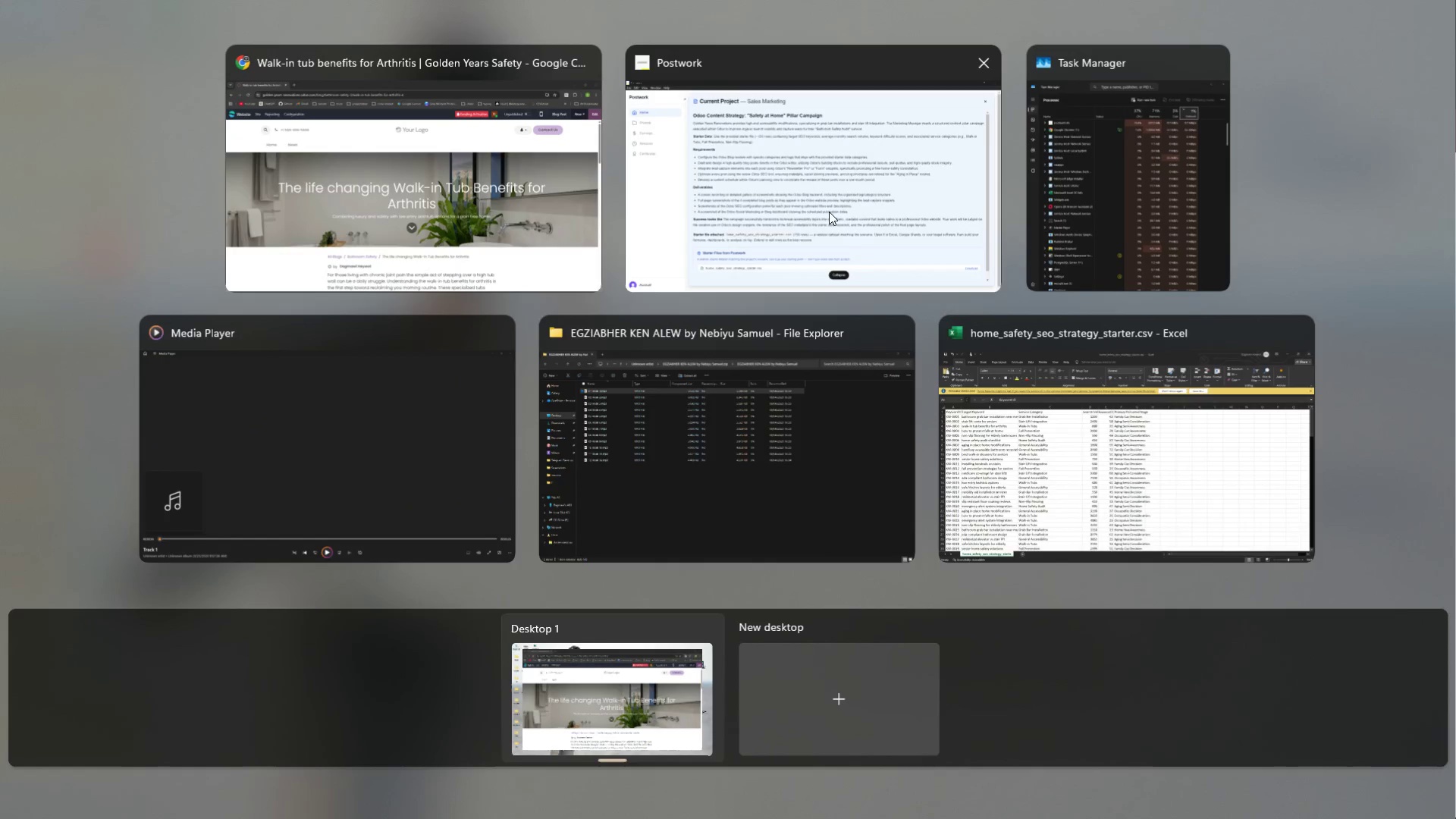 
left_click([825, 211])